 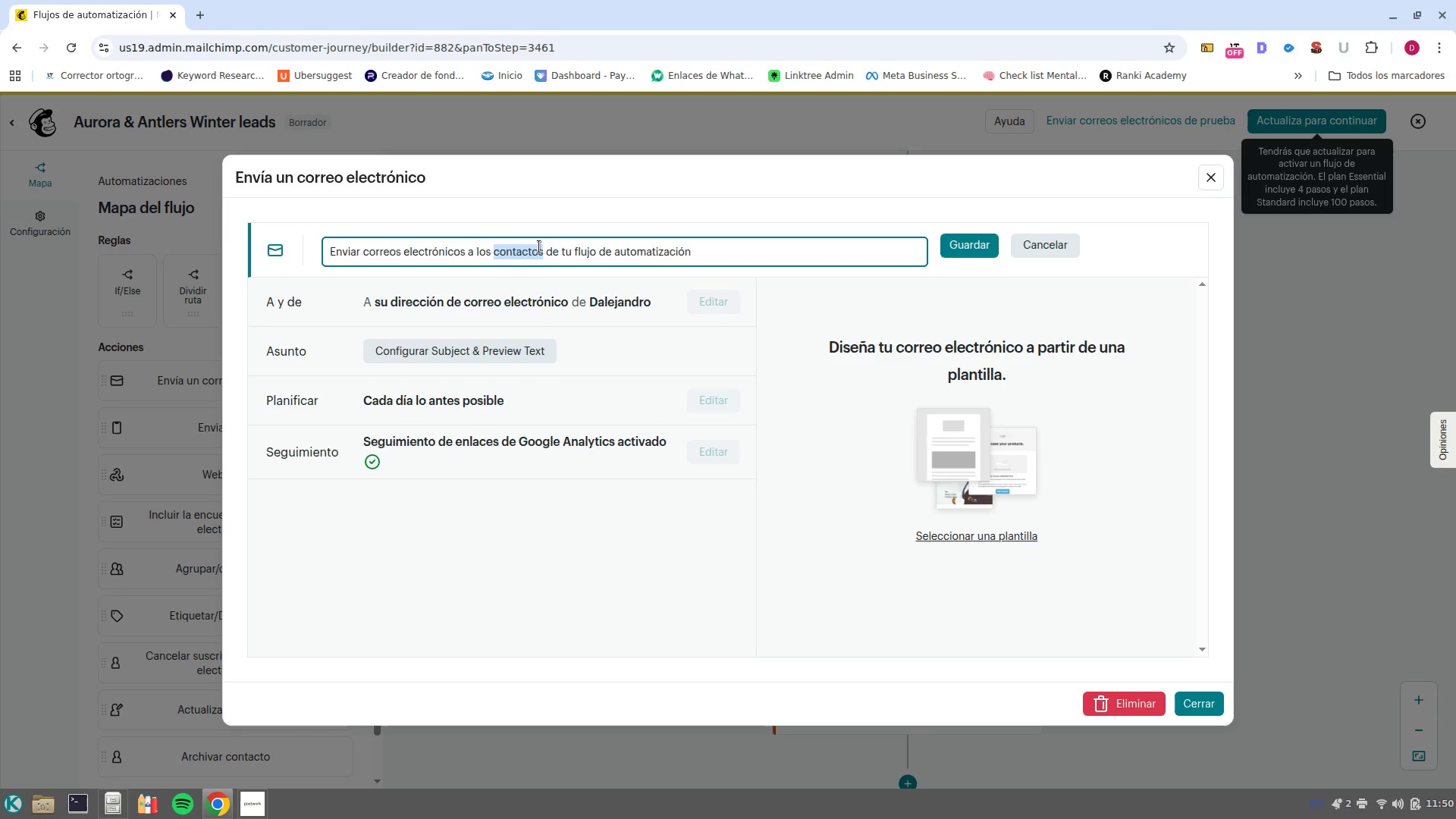 
triple_click([539, 246])
 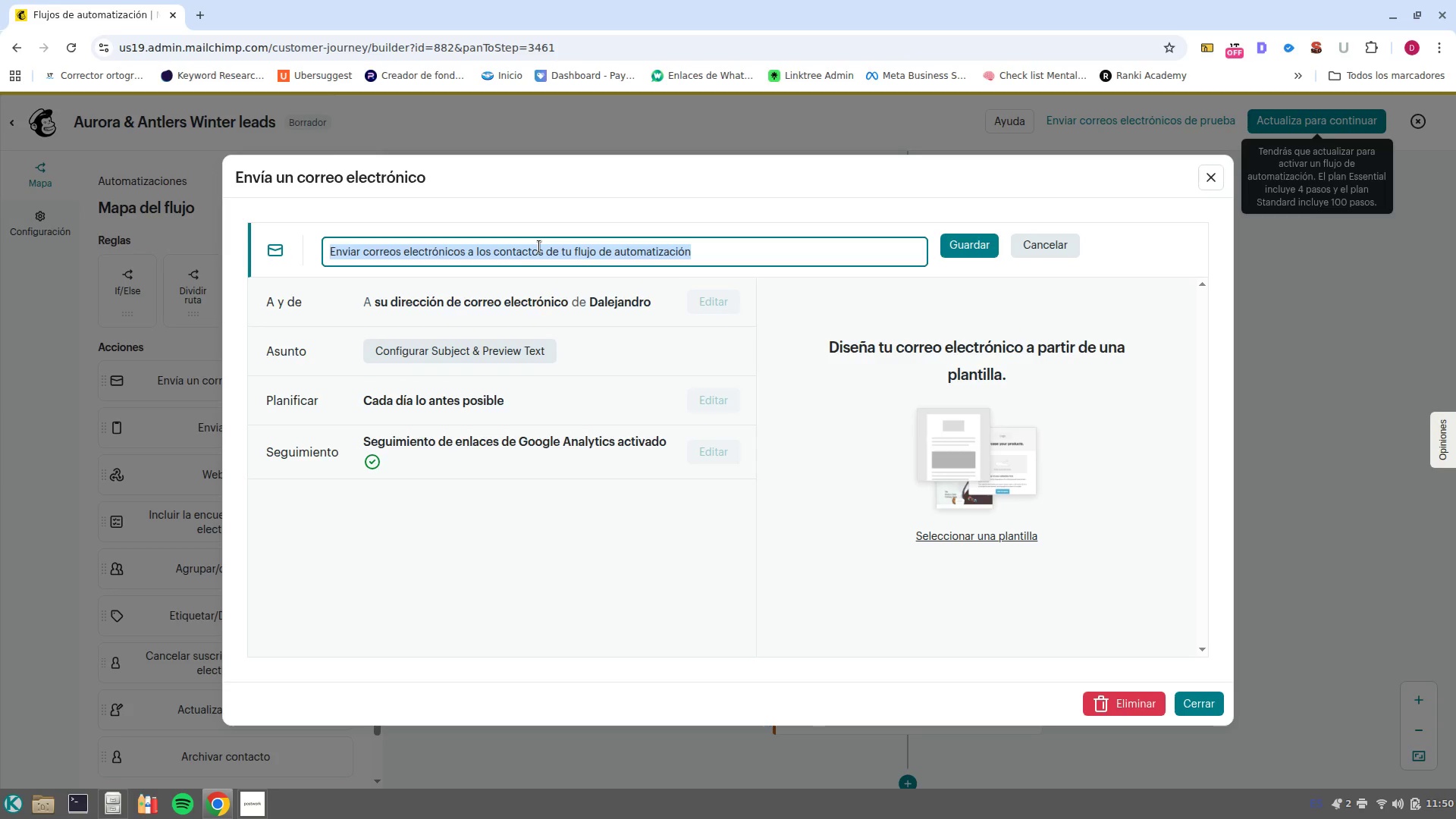 
key(Backspace)
 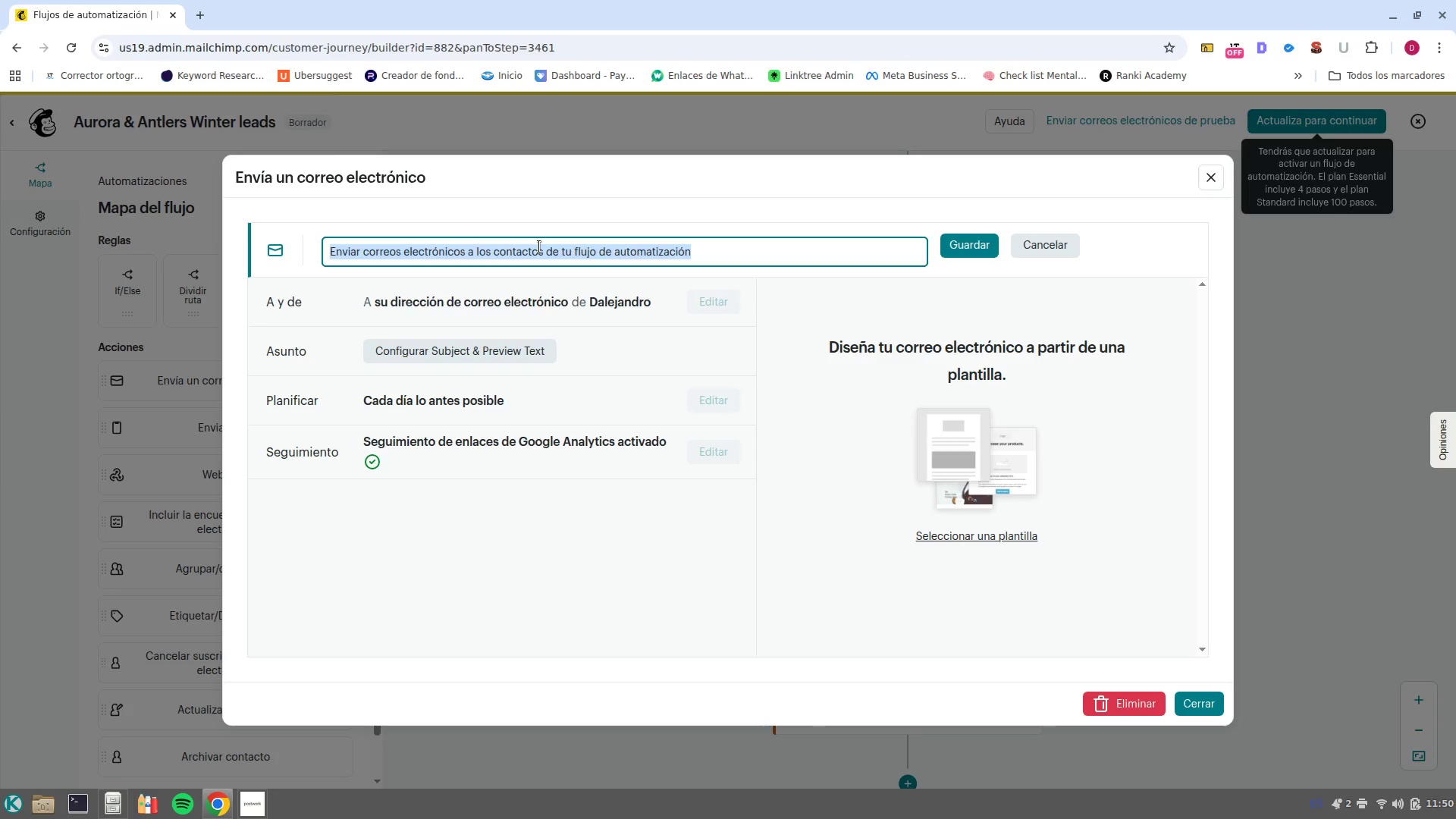 
key(Control+ControlLeft)
 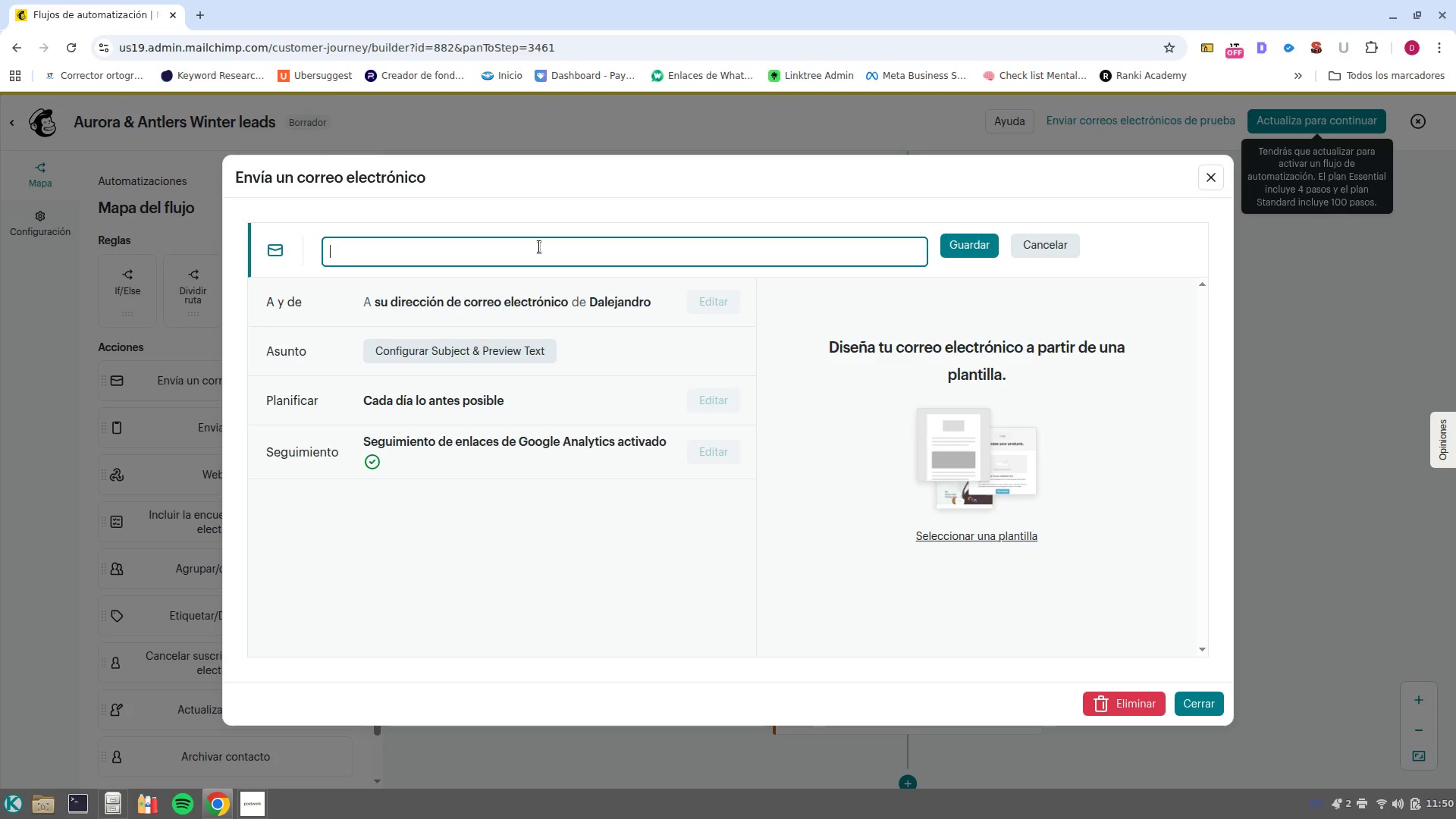 
key(Control+V)
 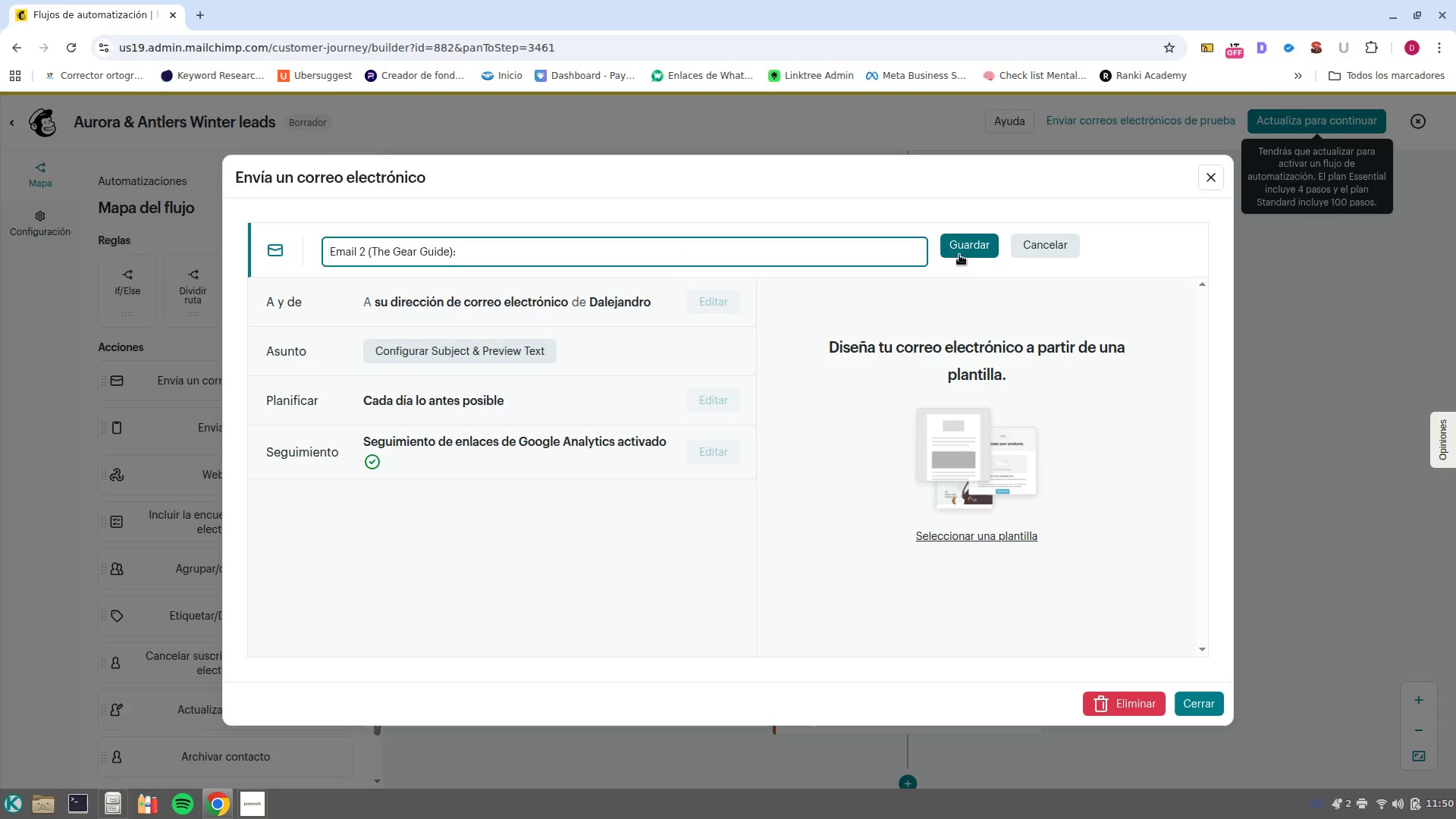 
left_click([970, 246])
 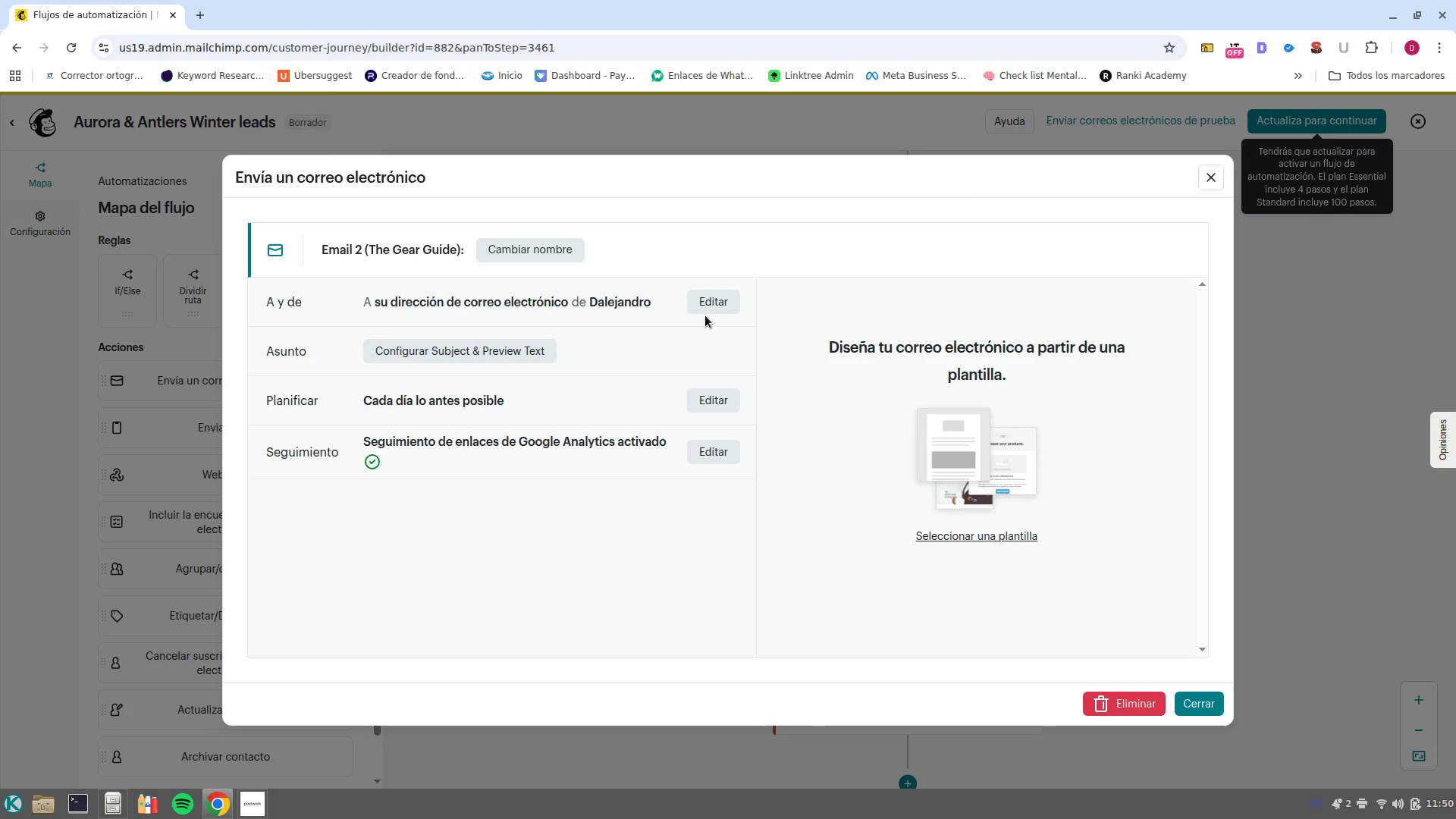 
left_click([705, 309])
 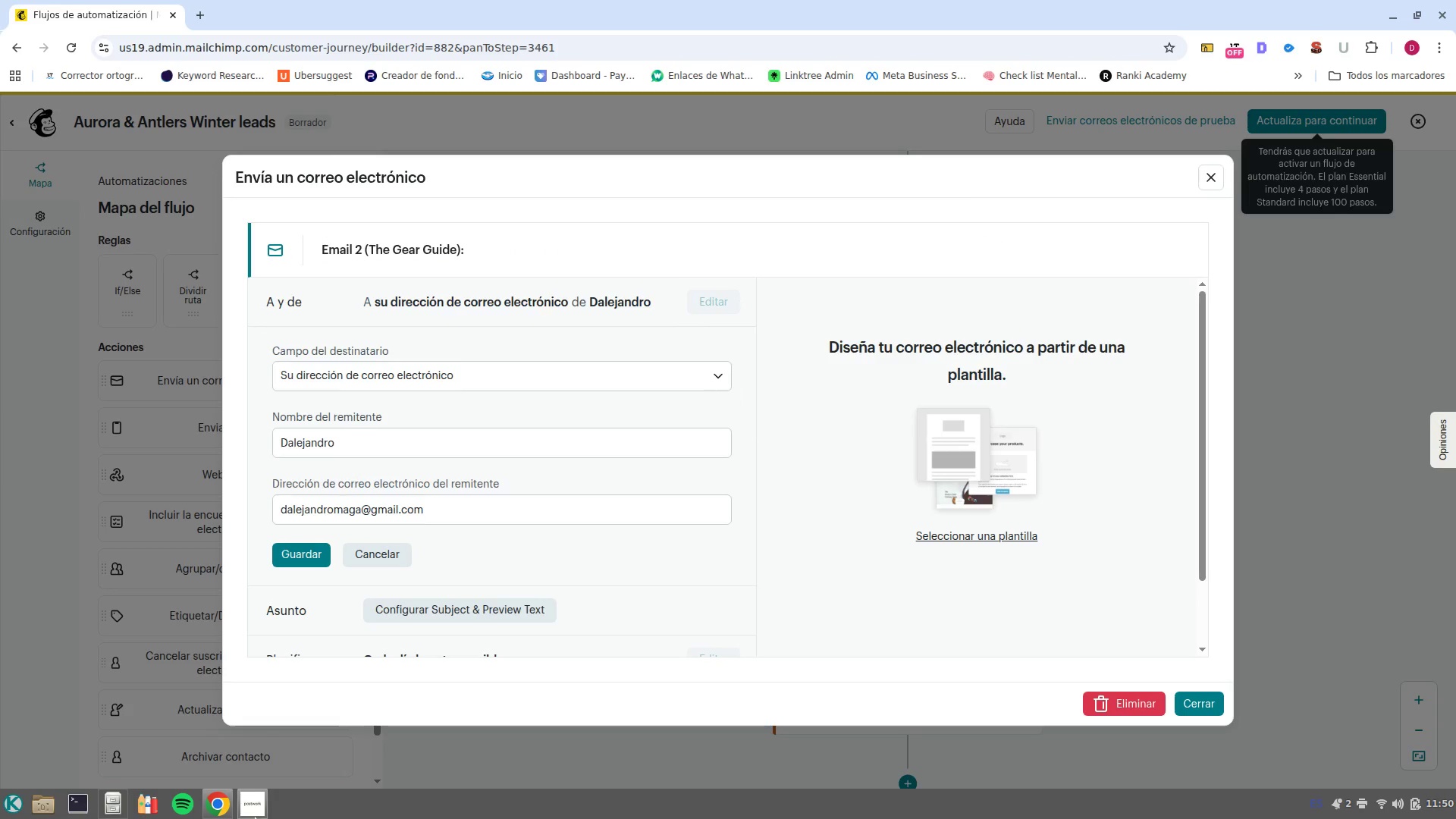 
left_click([255, 747])